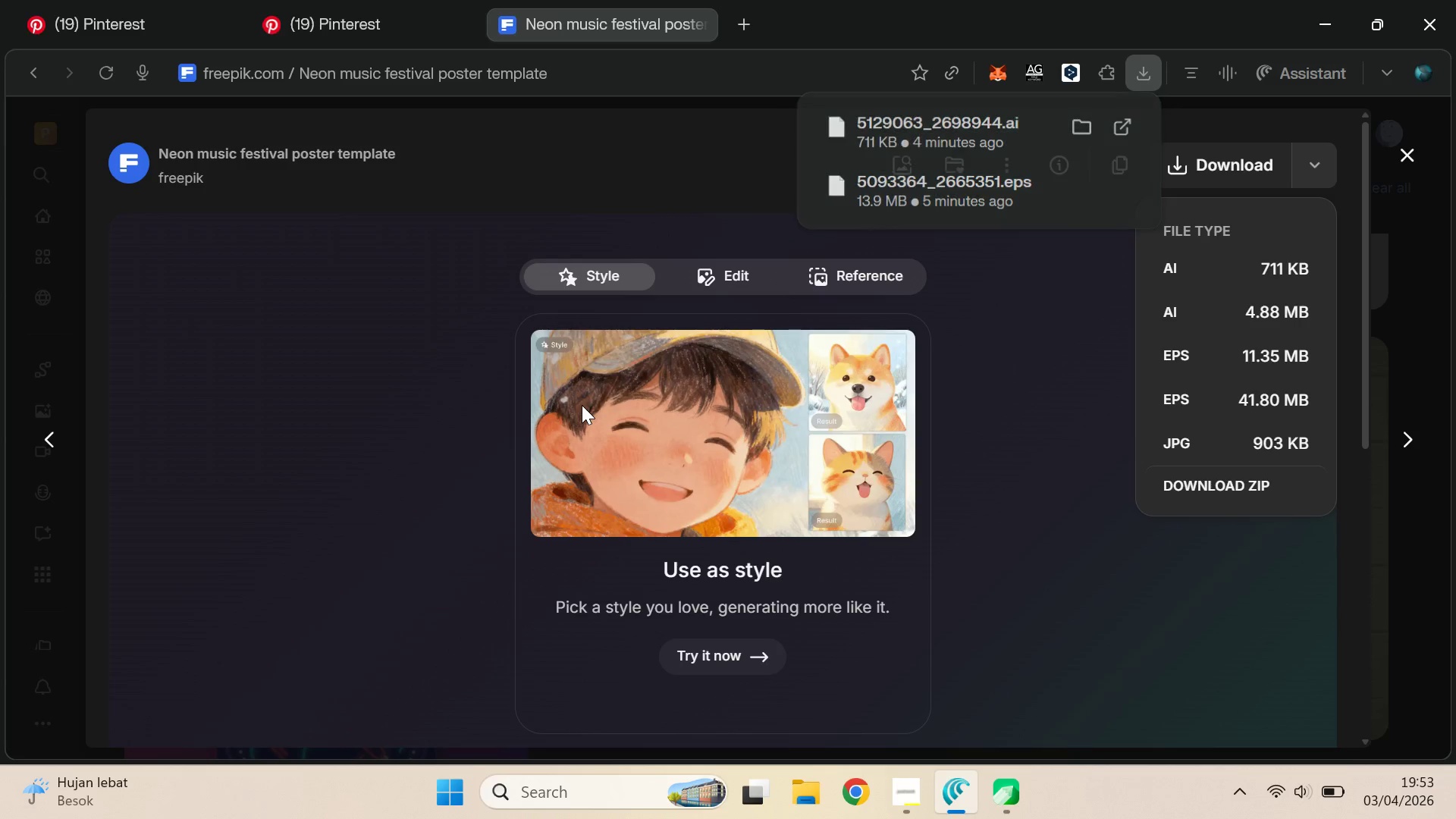 
key(Alt+Tab)
 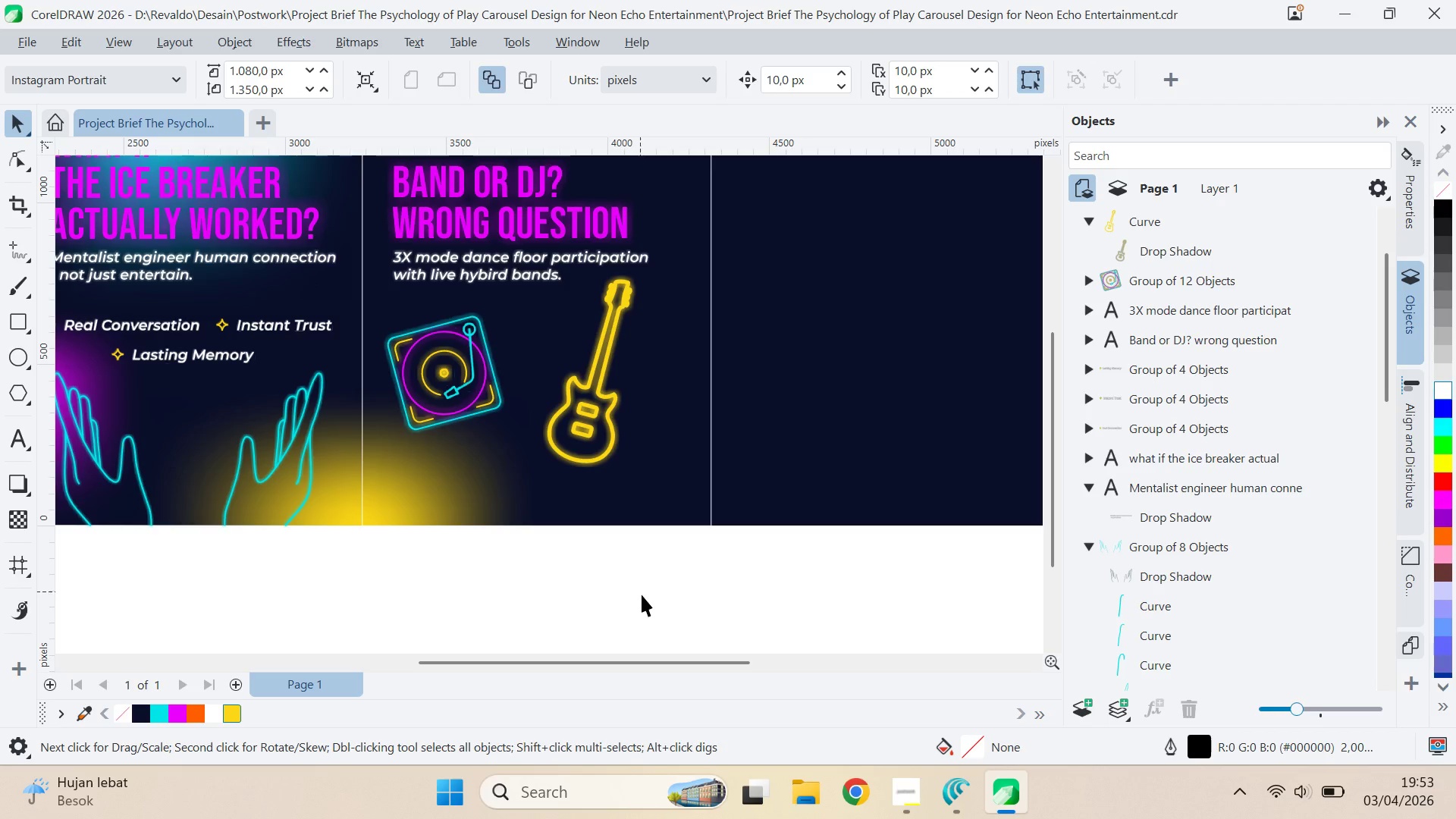 
wait(9.5)
 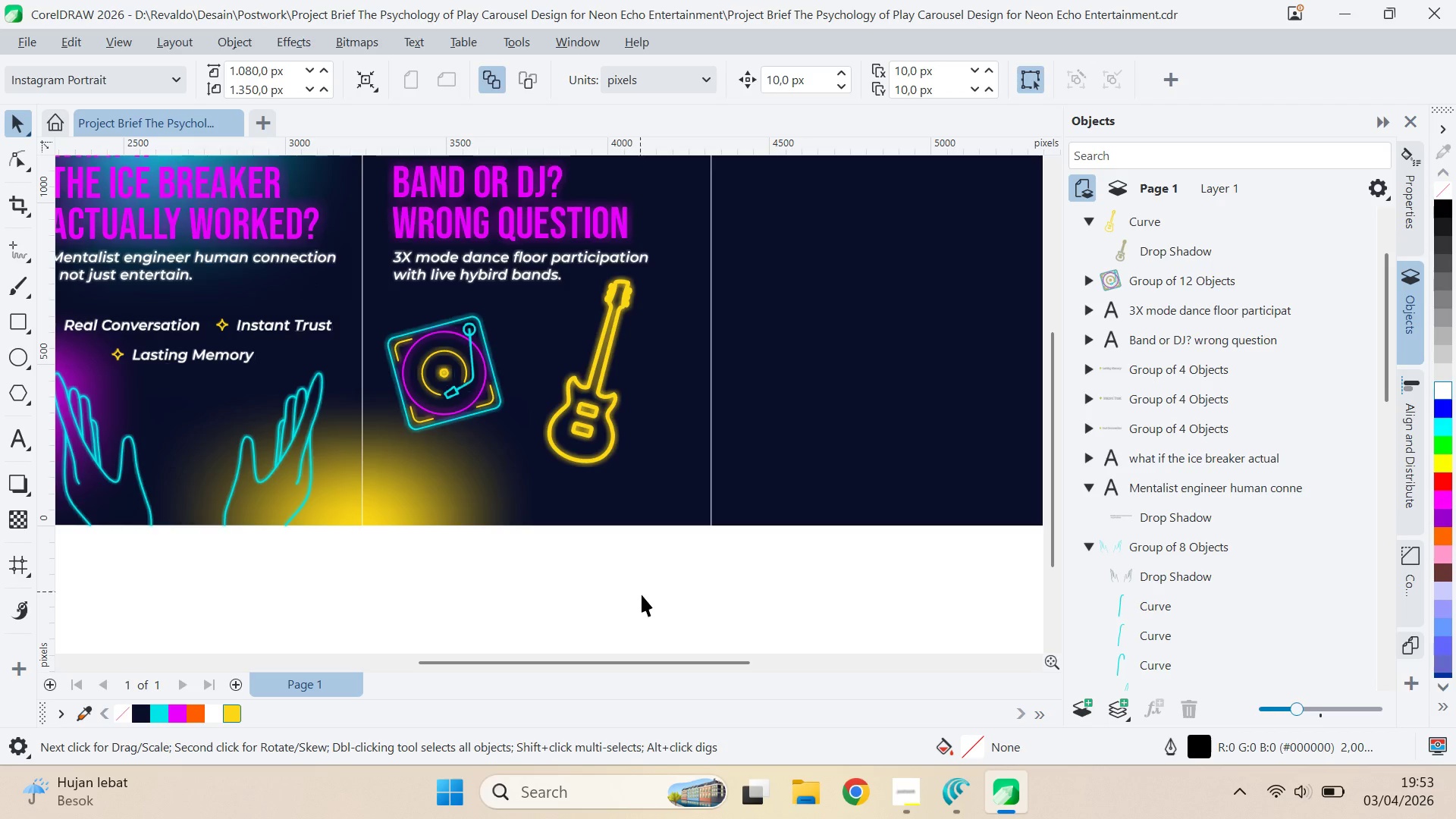 
left_click([922, 786])